 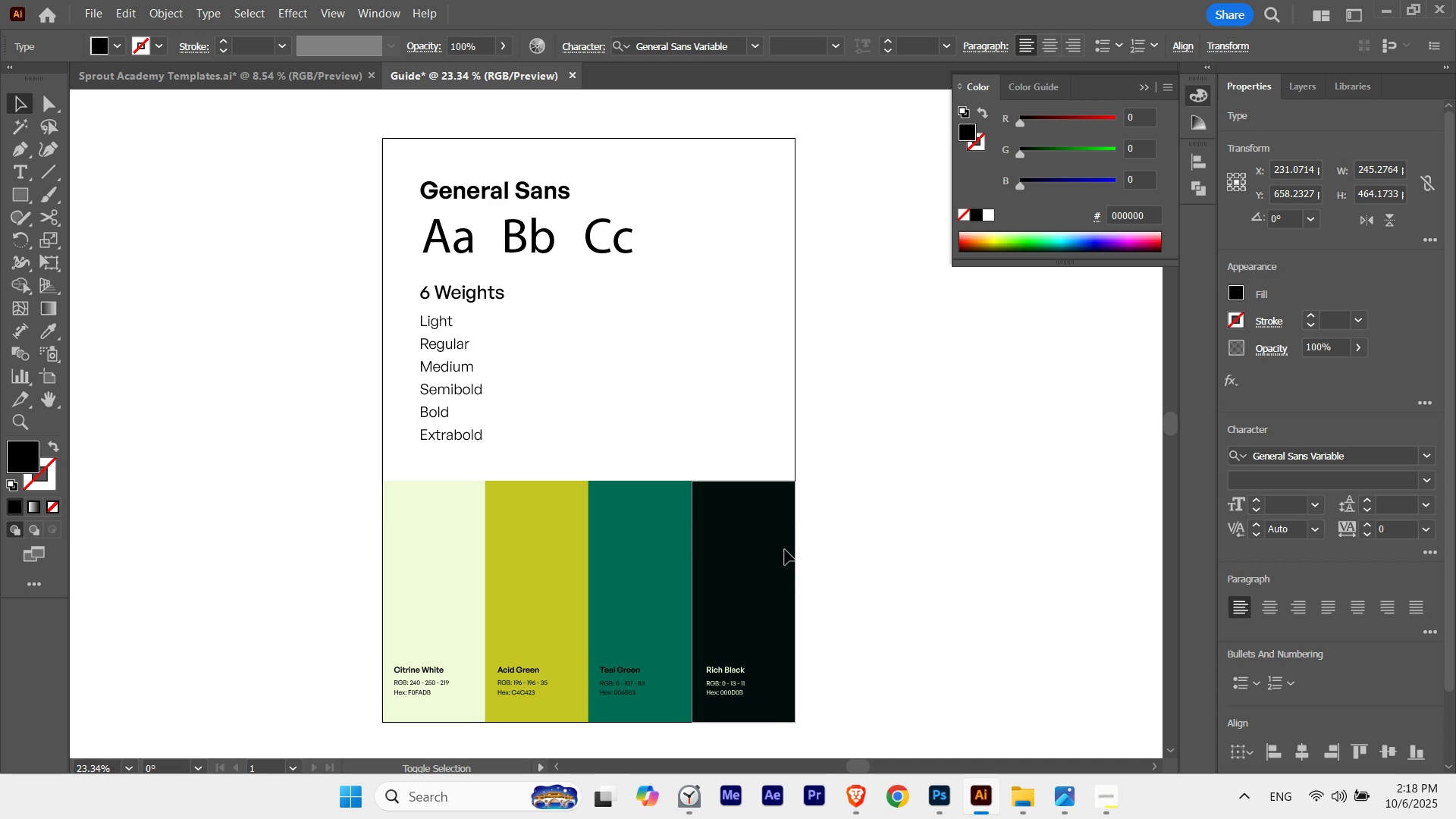 
key(Shift+ArrowUp)
 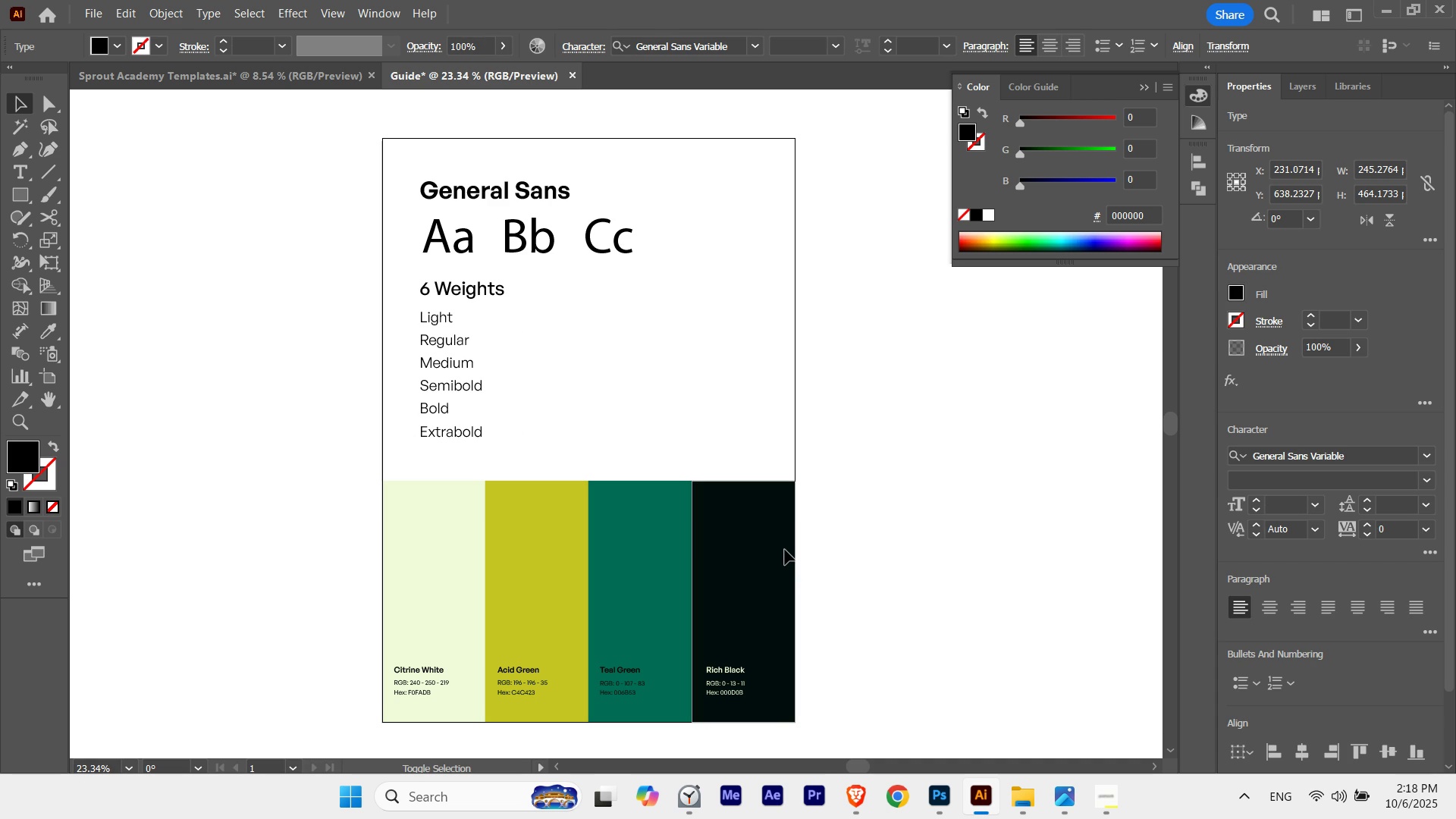 
key(Shift+ArrowDown)
 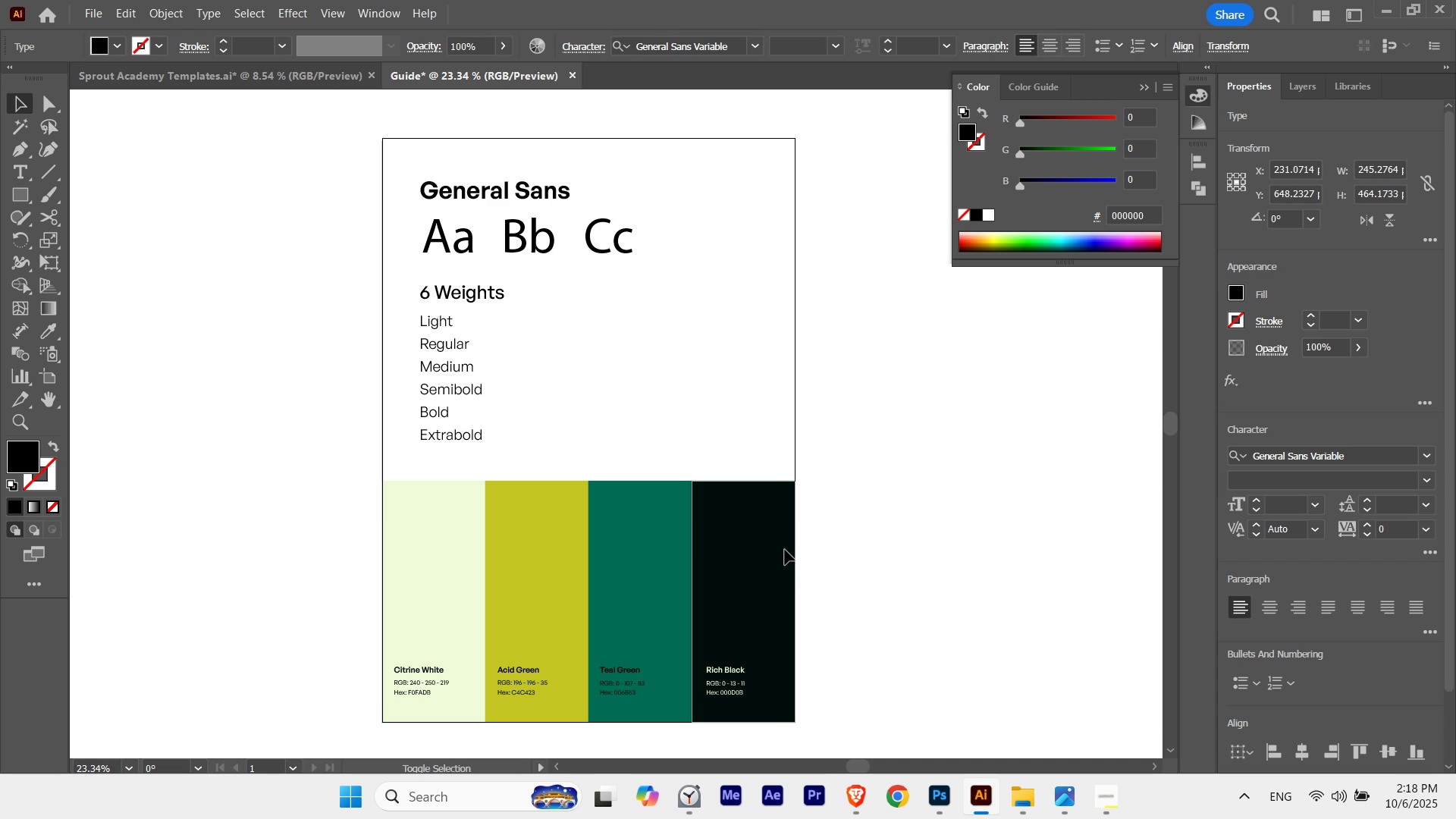 
key(Shift+ArrowUp)
 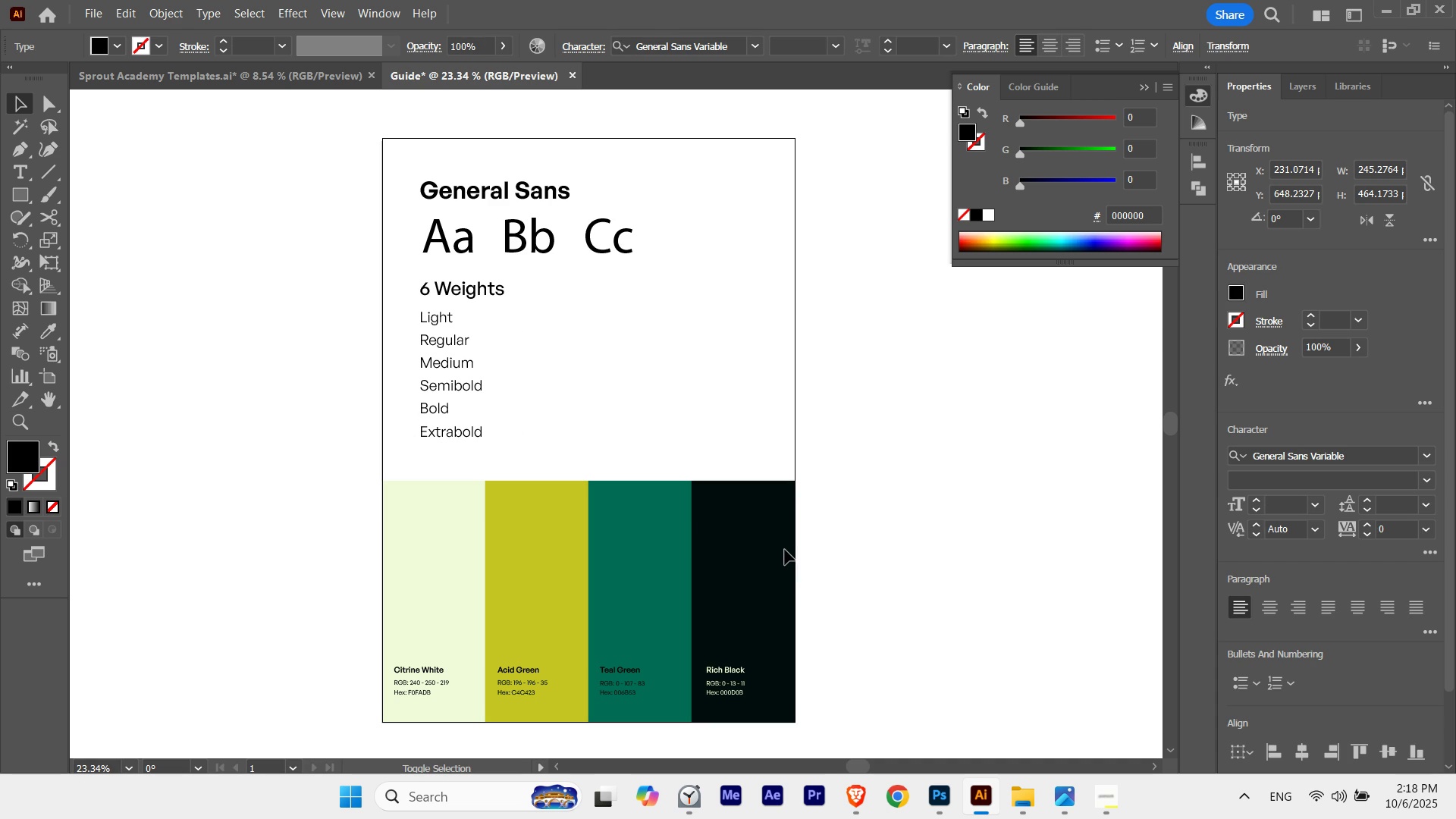 
key(Shift+ArrowUp)
 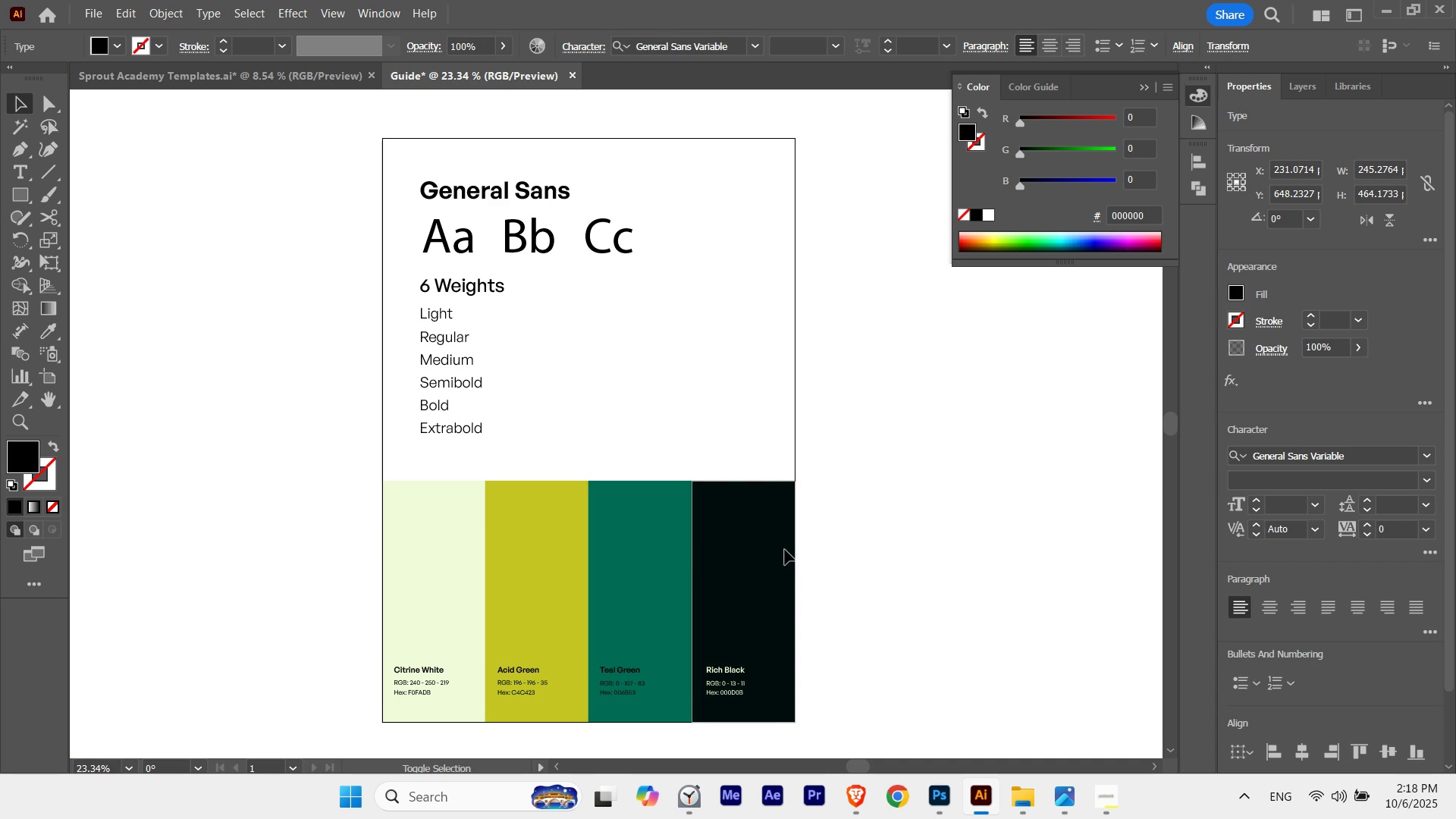 
key(Shift+ArrowDown)
 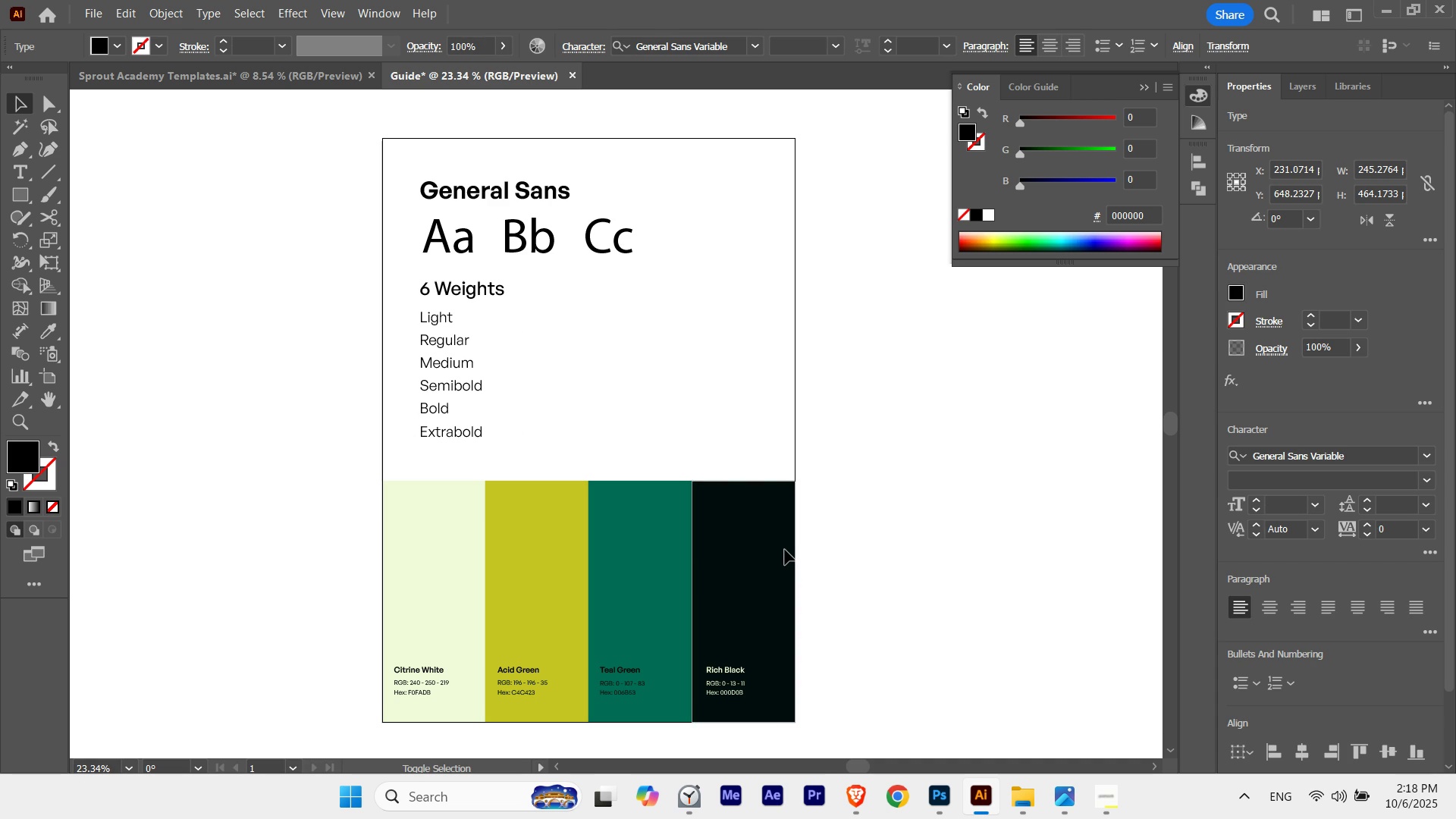 
key(Shift+ArrowUp)
 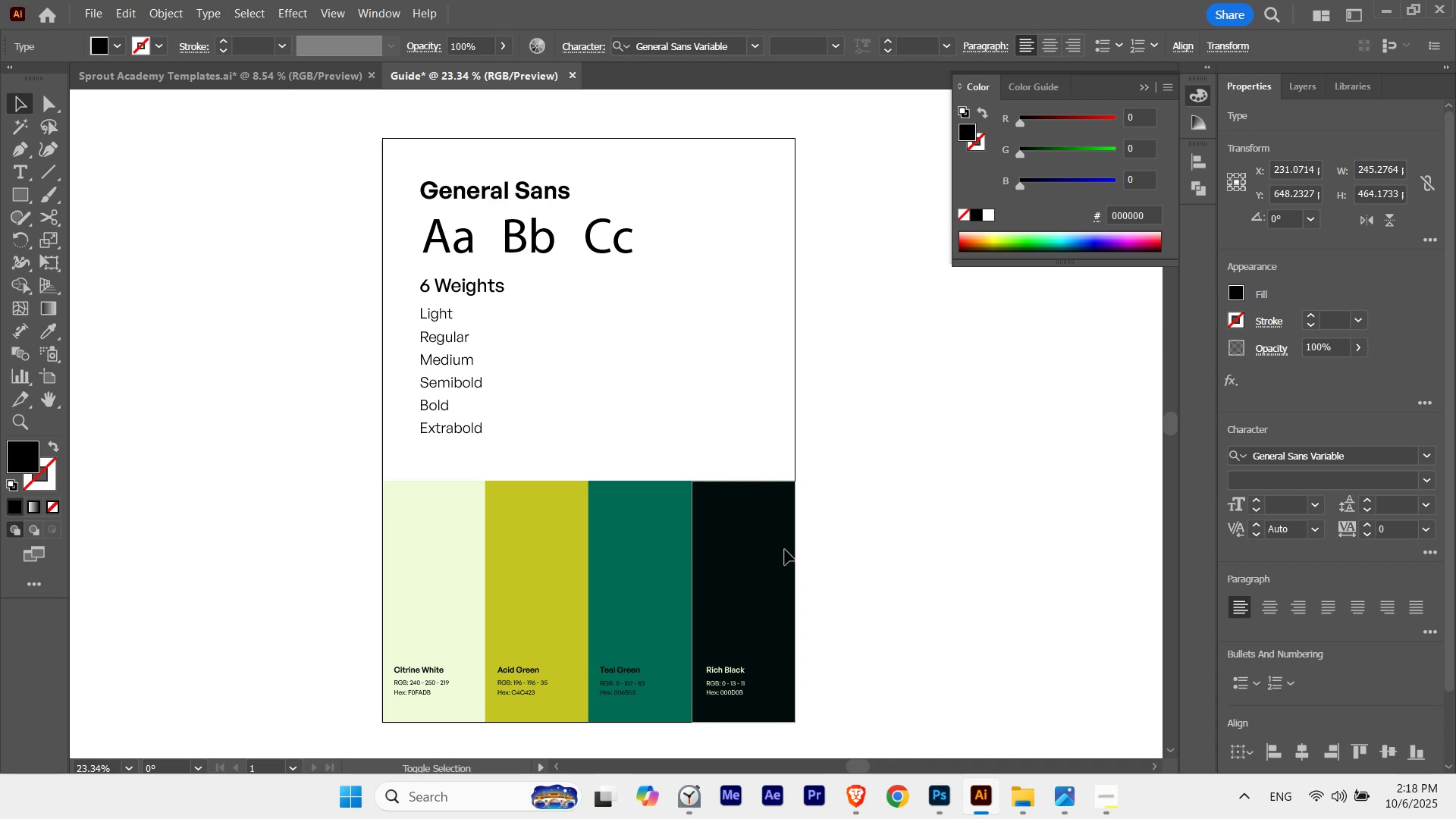 
key(Shift+ArrowDown)
 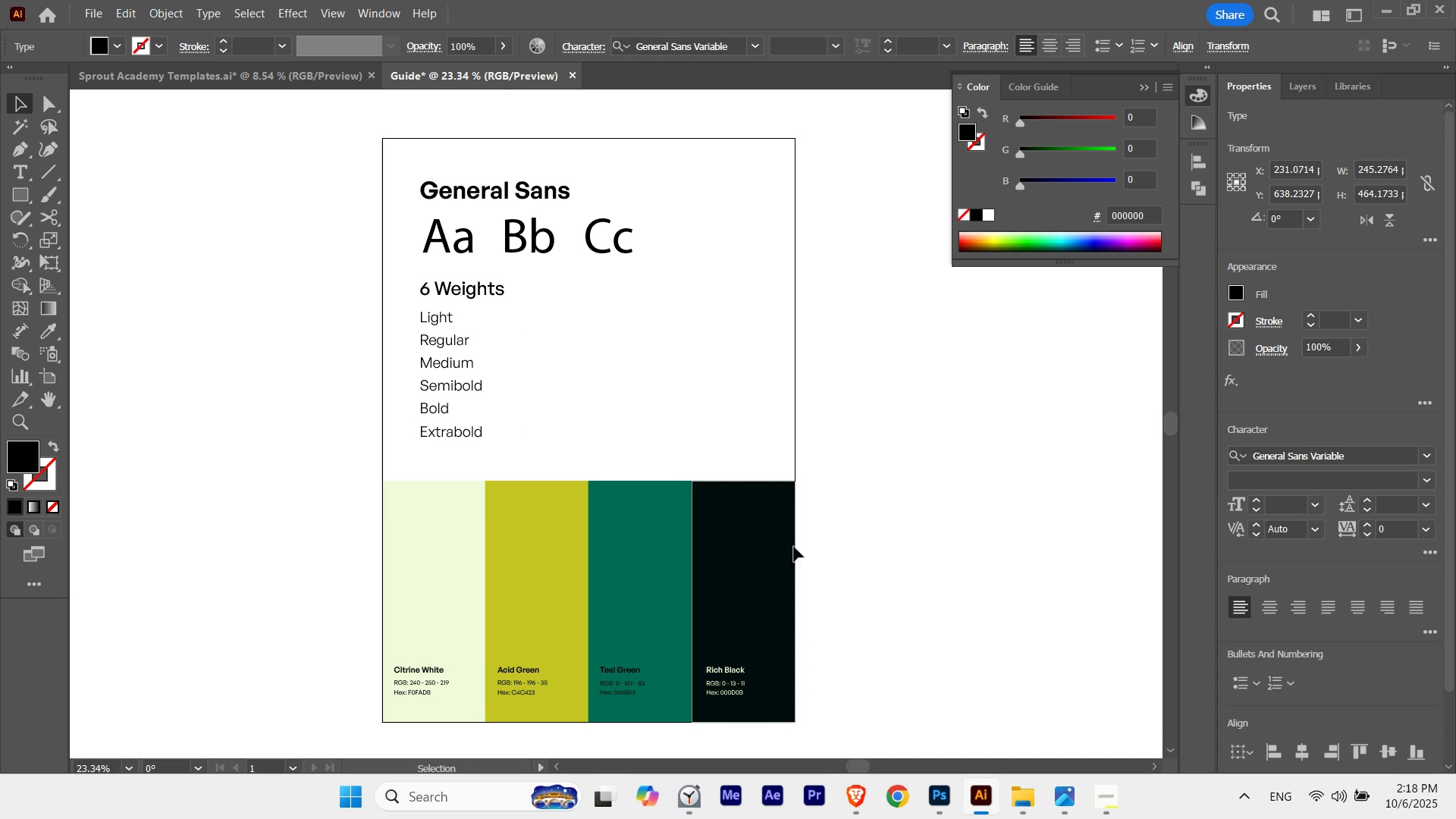 
left_click([872, 534])